 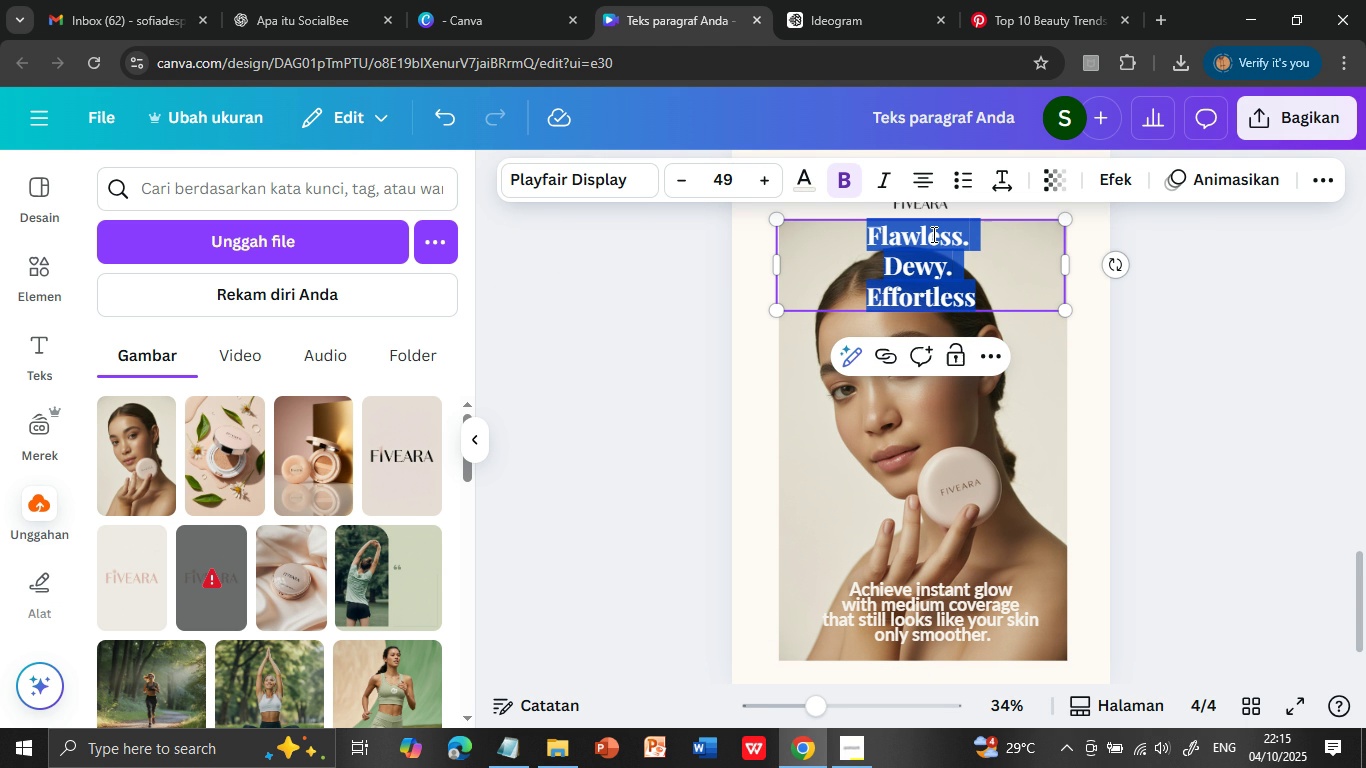 
key(Shift+ArrowDown)
 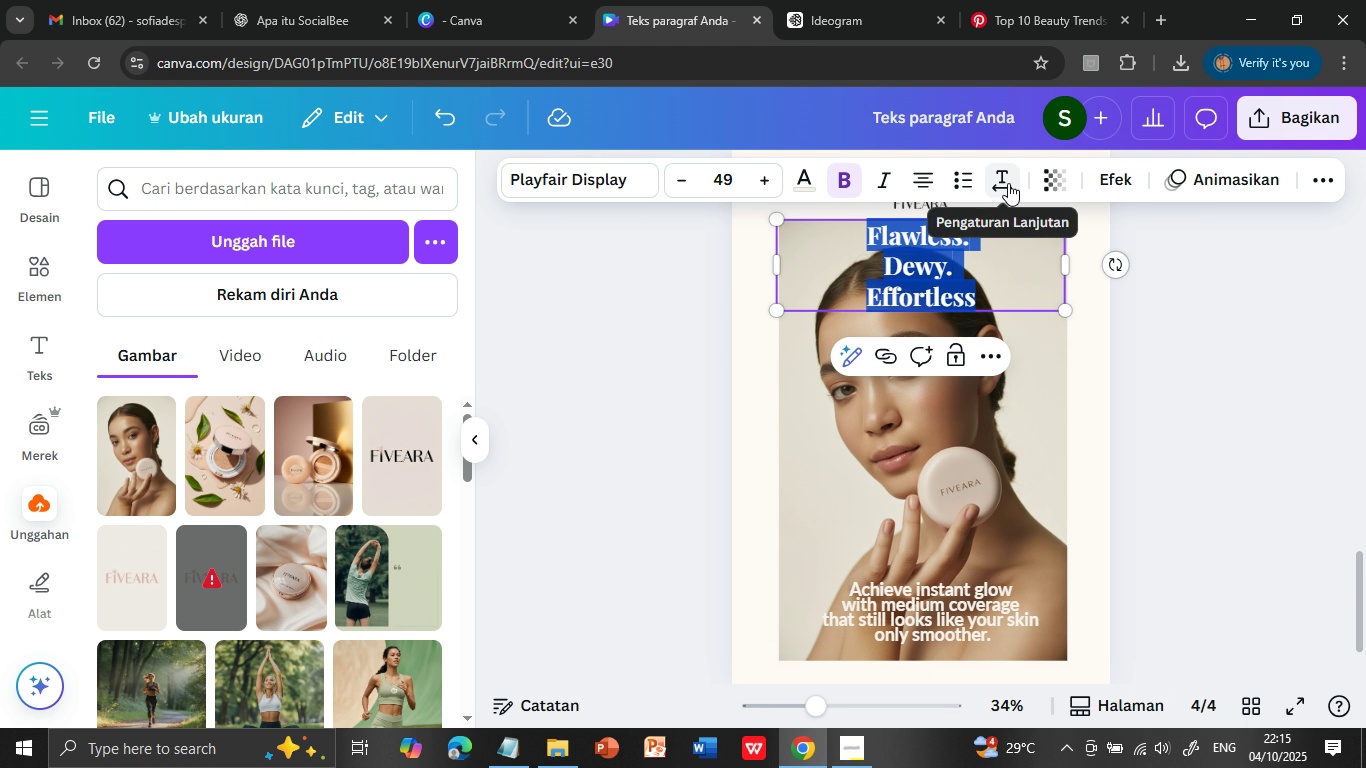 
left_click([1112, 172])
 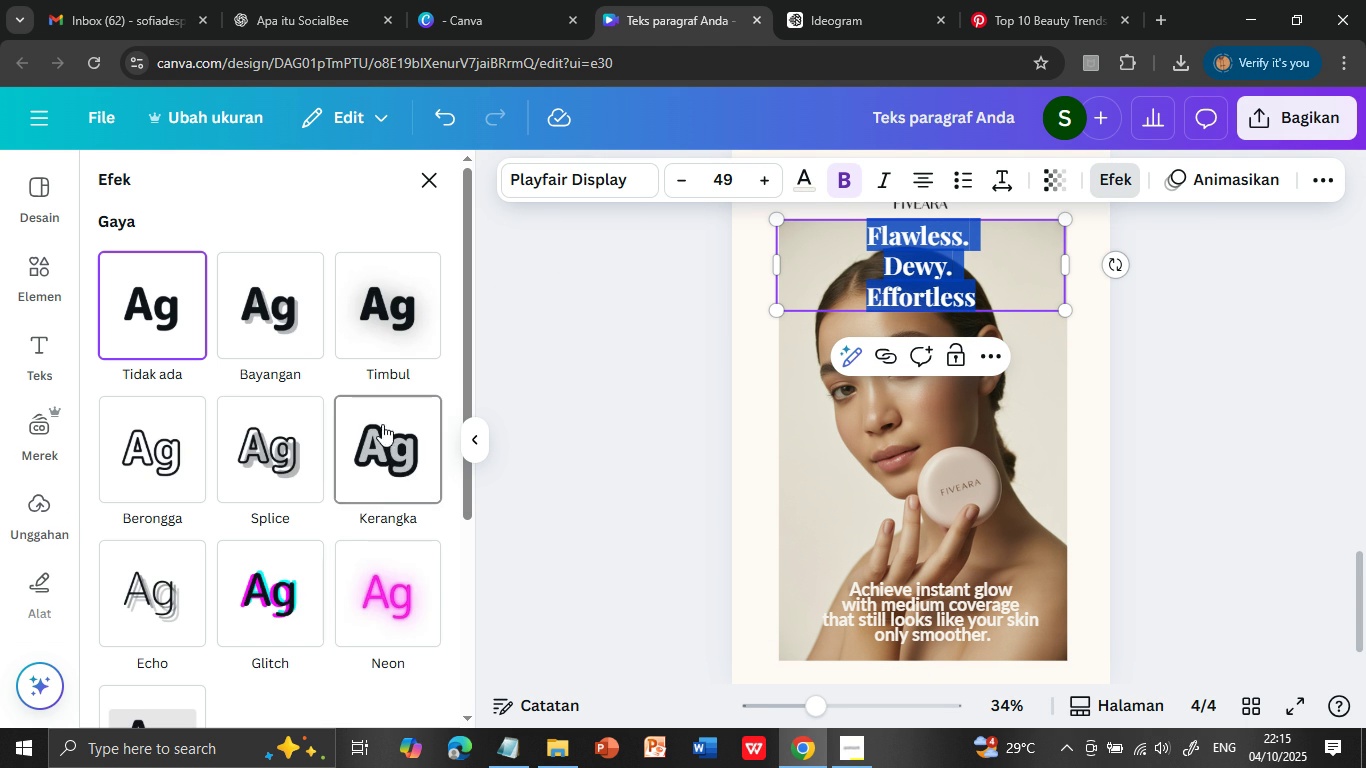 
wait(6.08)
 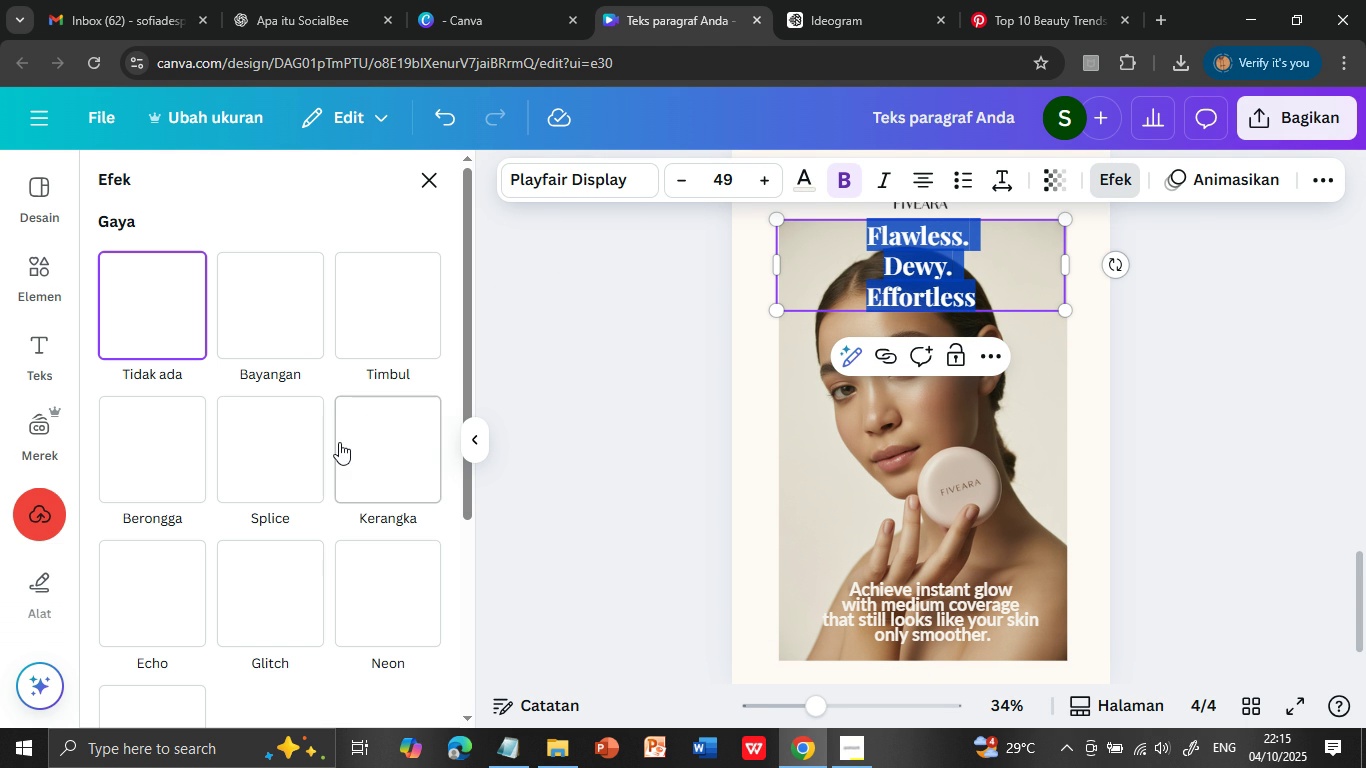 
left_click([387, 333])